 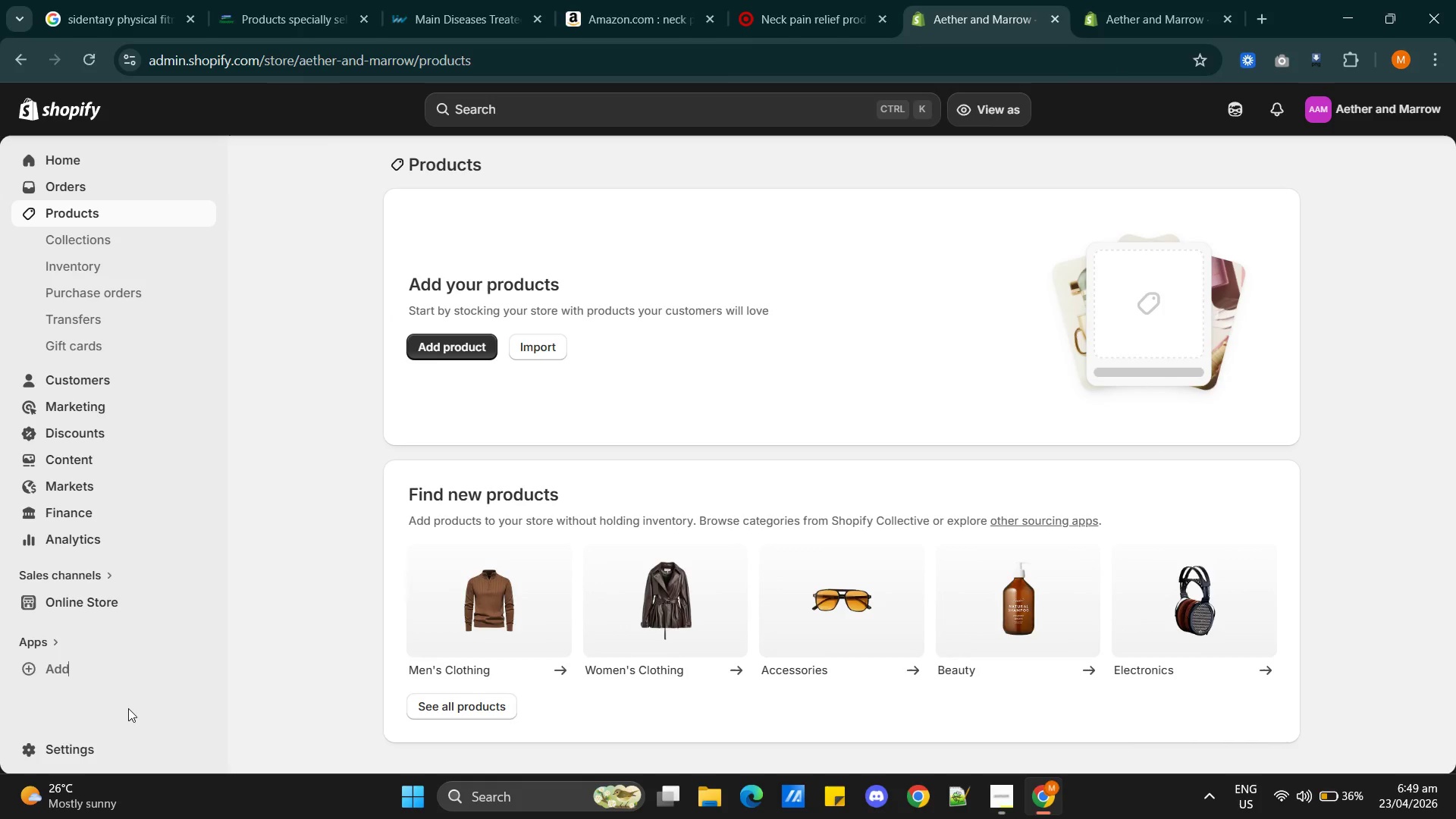 
left_click([61, 753])
 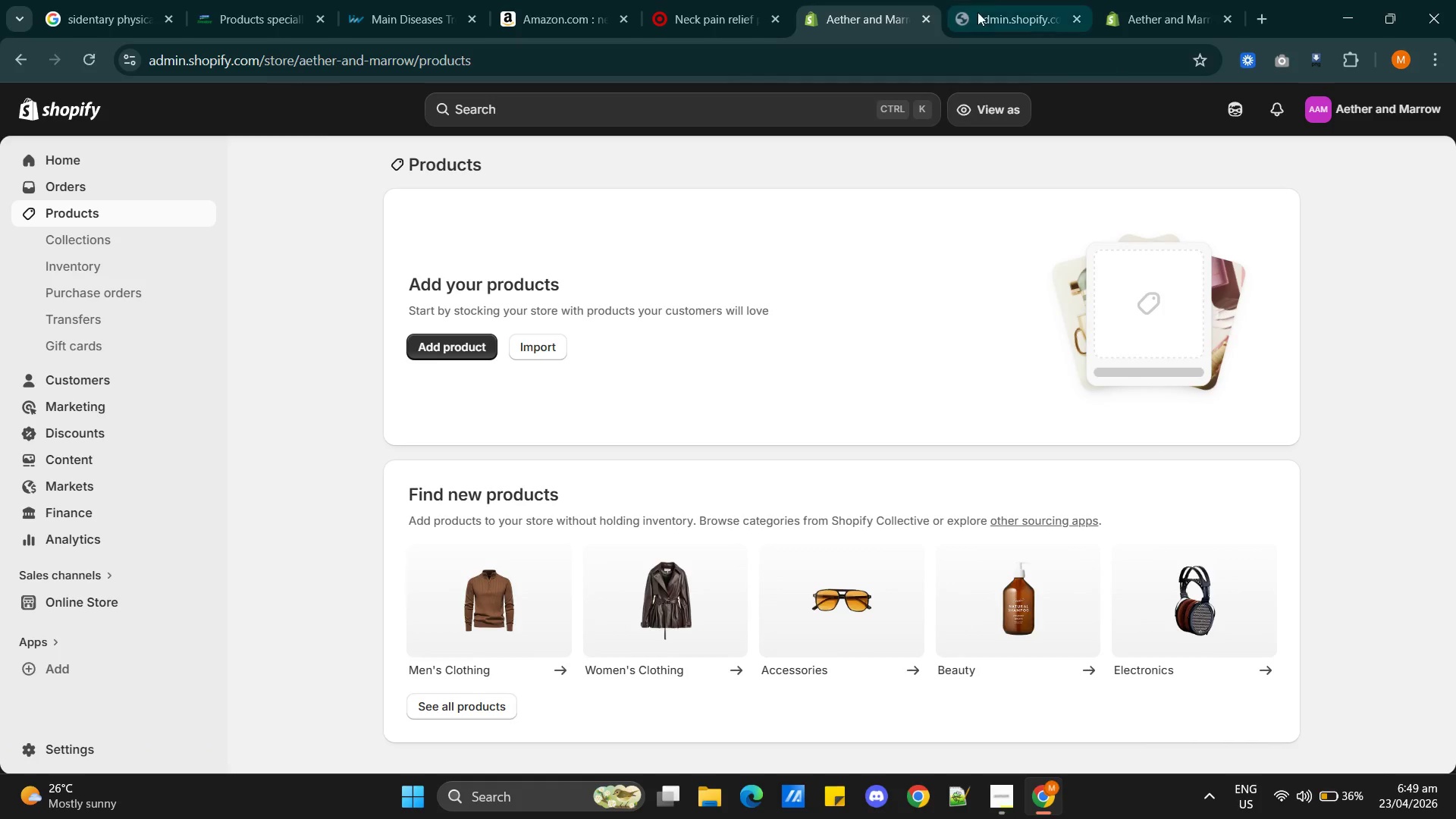 
left_click_drag(start_coordinate=[999, 9], to_coordinate=[813, 11])
 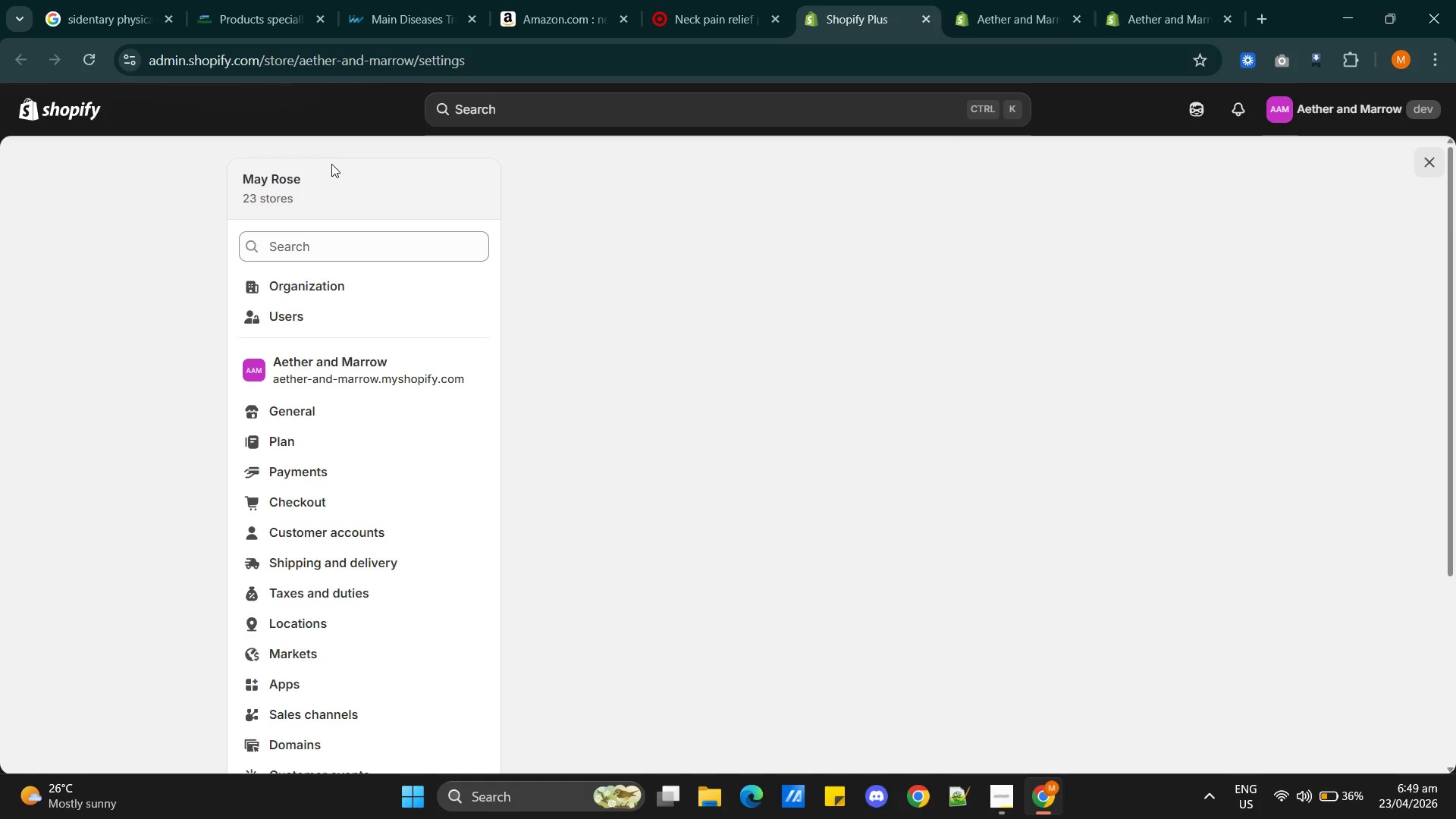 
scroll: coordinate [363, 621], scroll_direction: down, amount: 4.0
 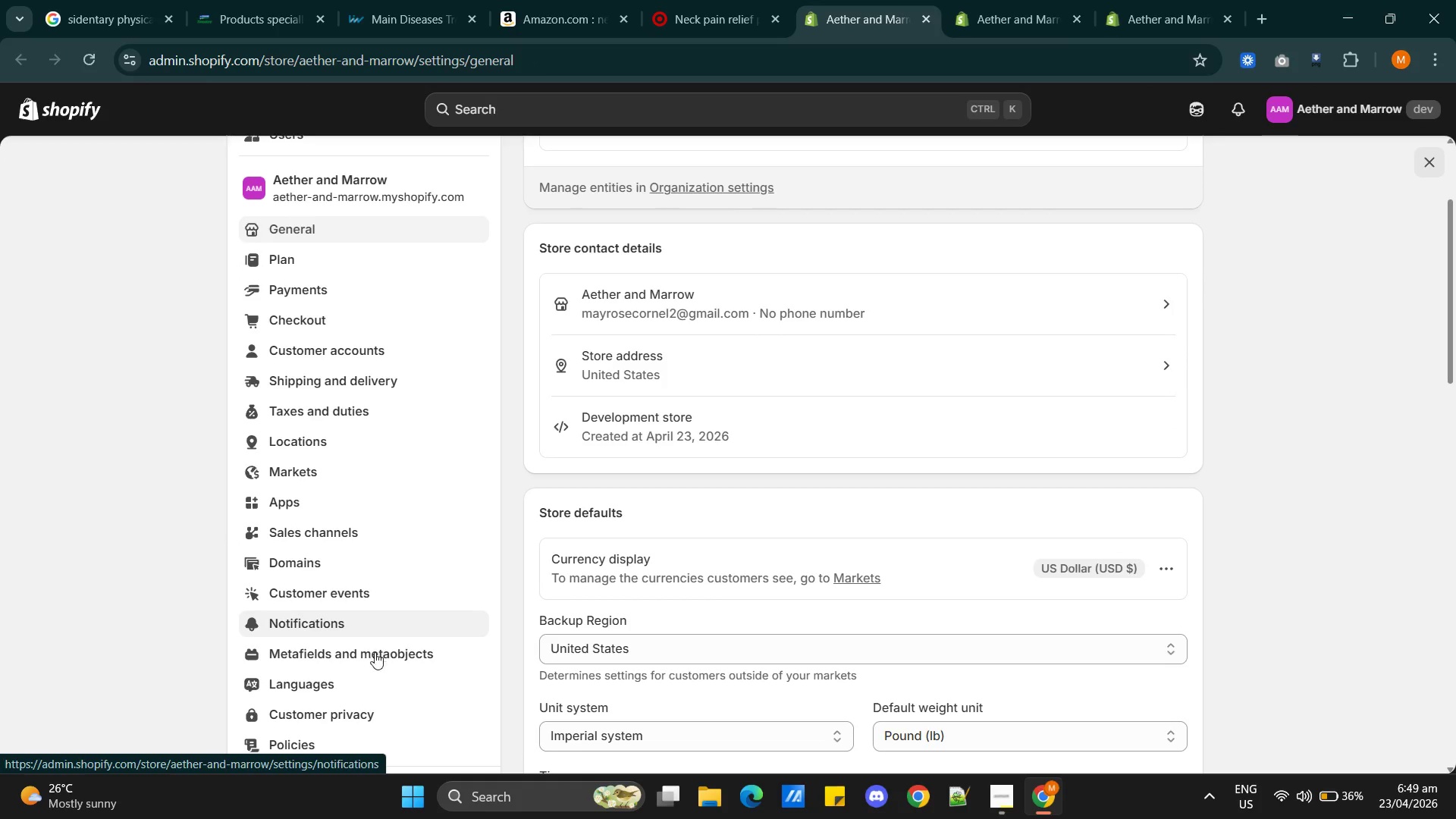 
left_click([375, 659])
 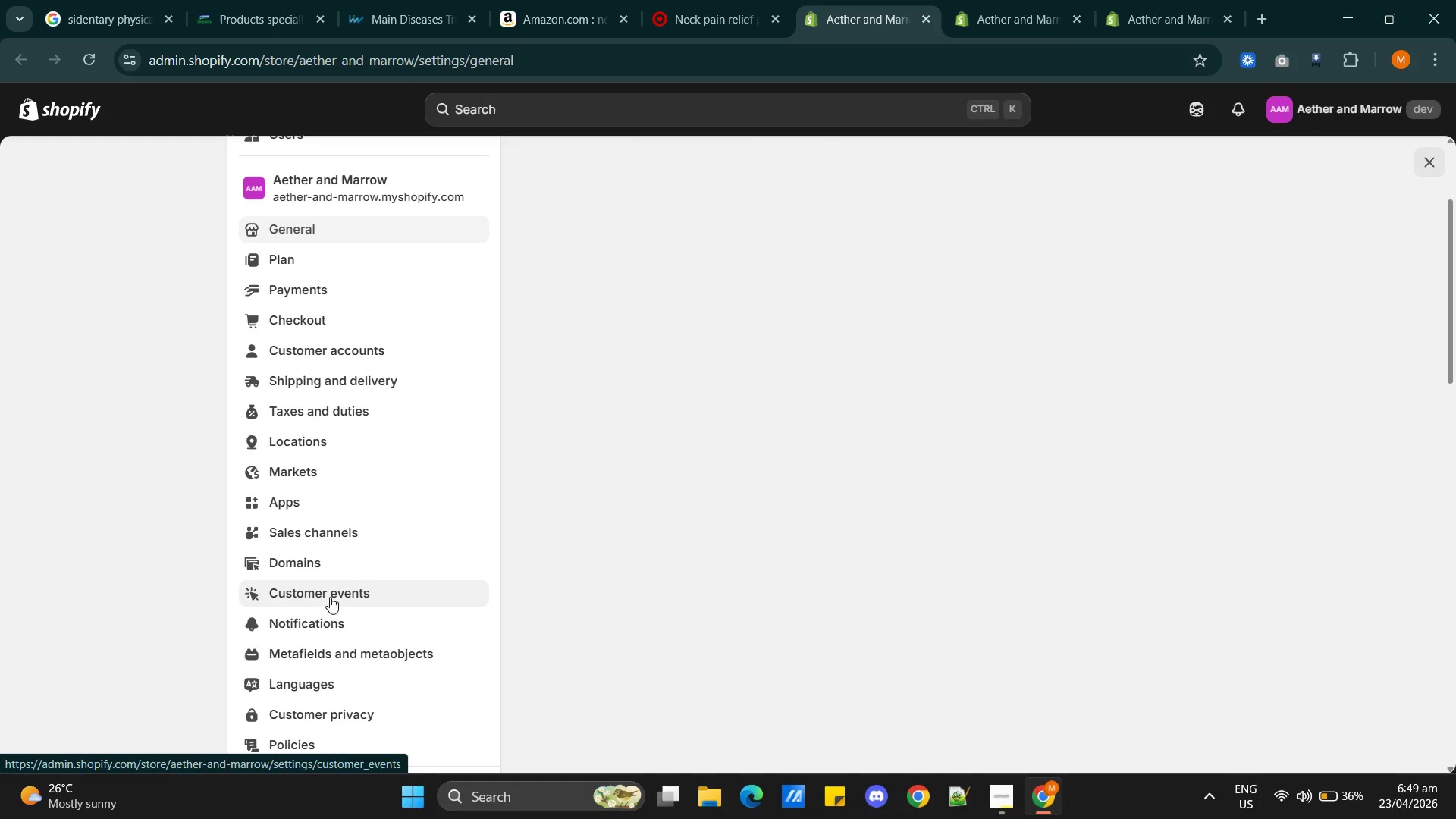 
mouse_move([807, 486])
 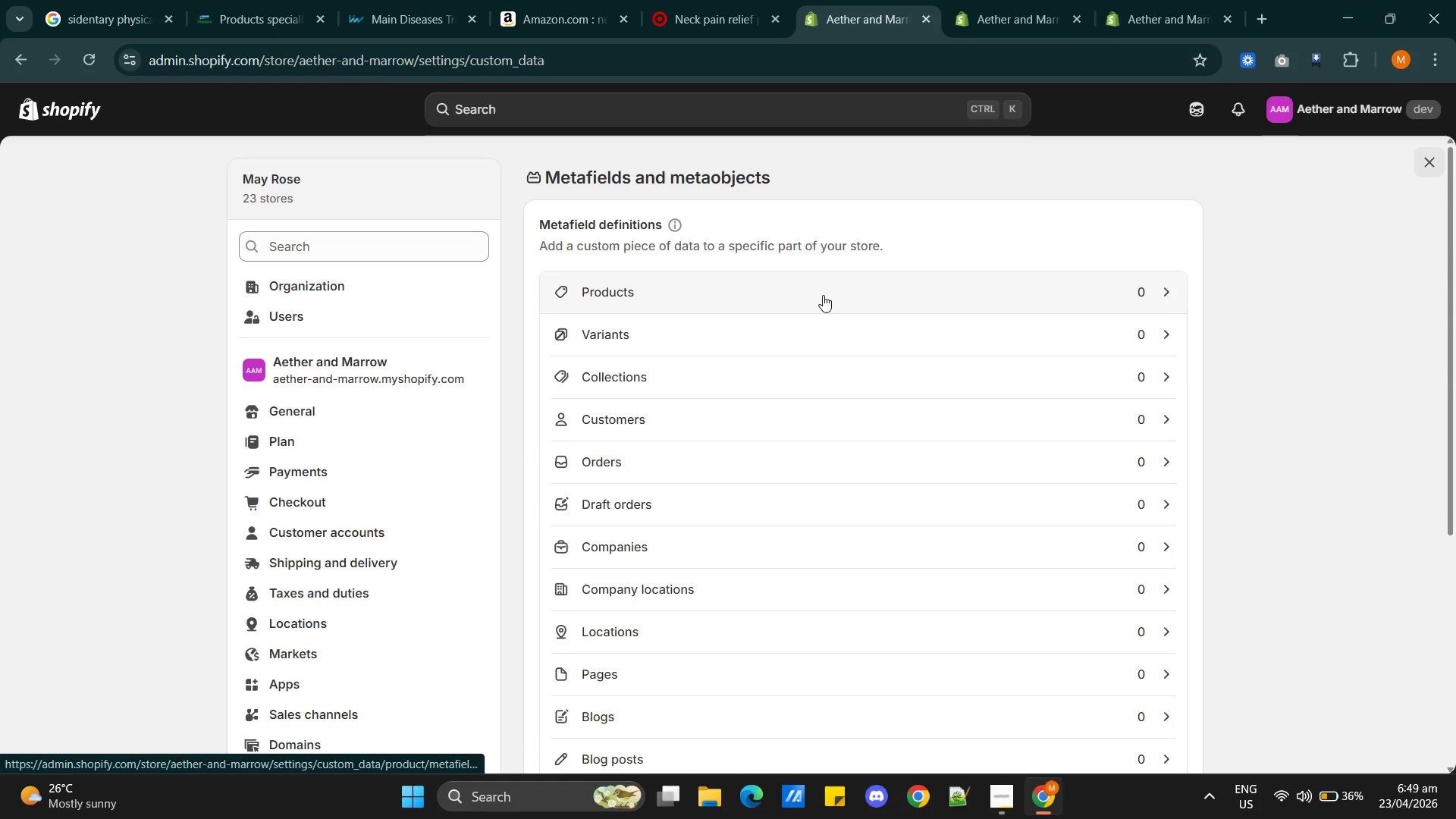 
left_click([823, 295])
 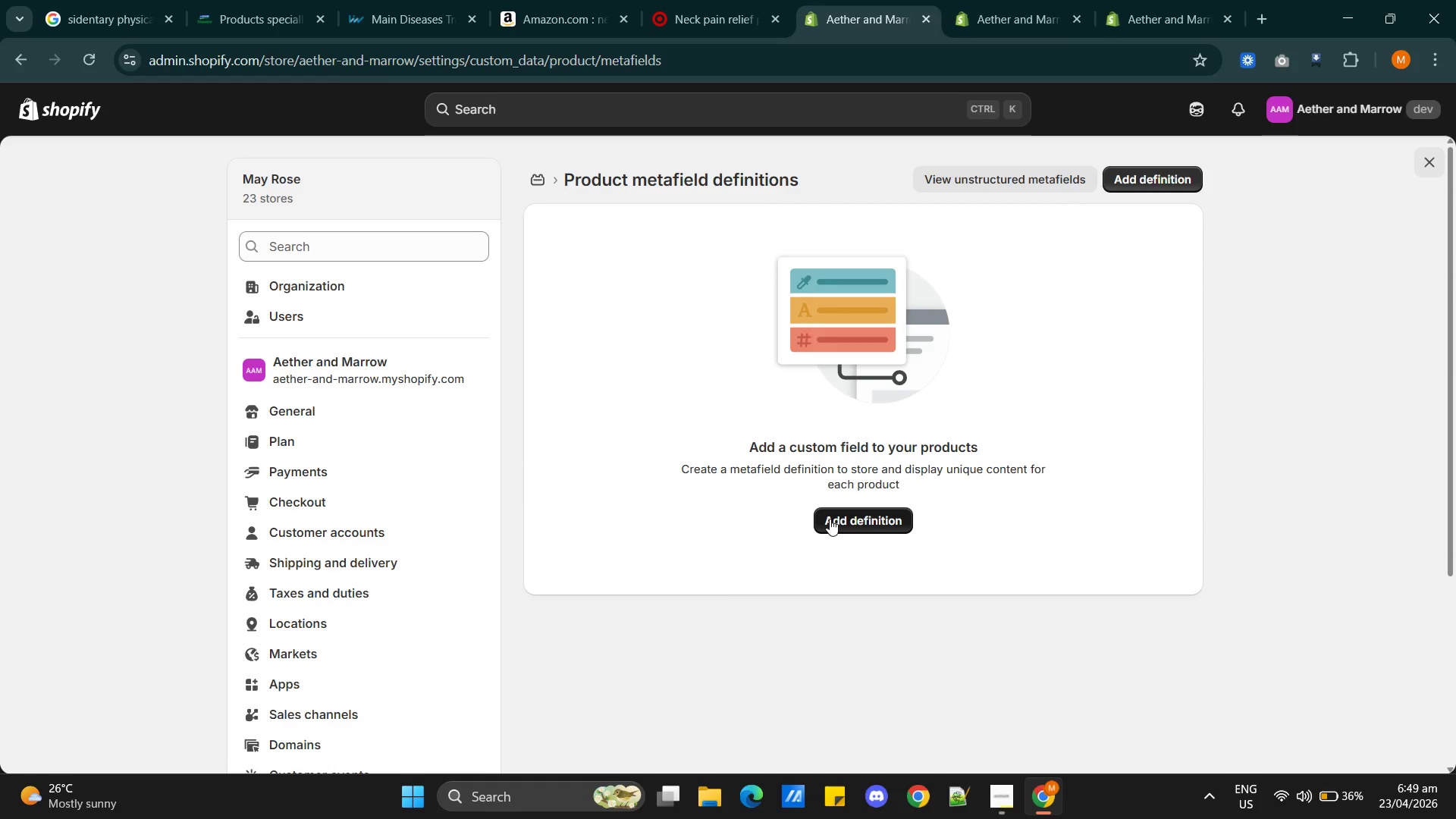 
left_click([830, 513])
 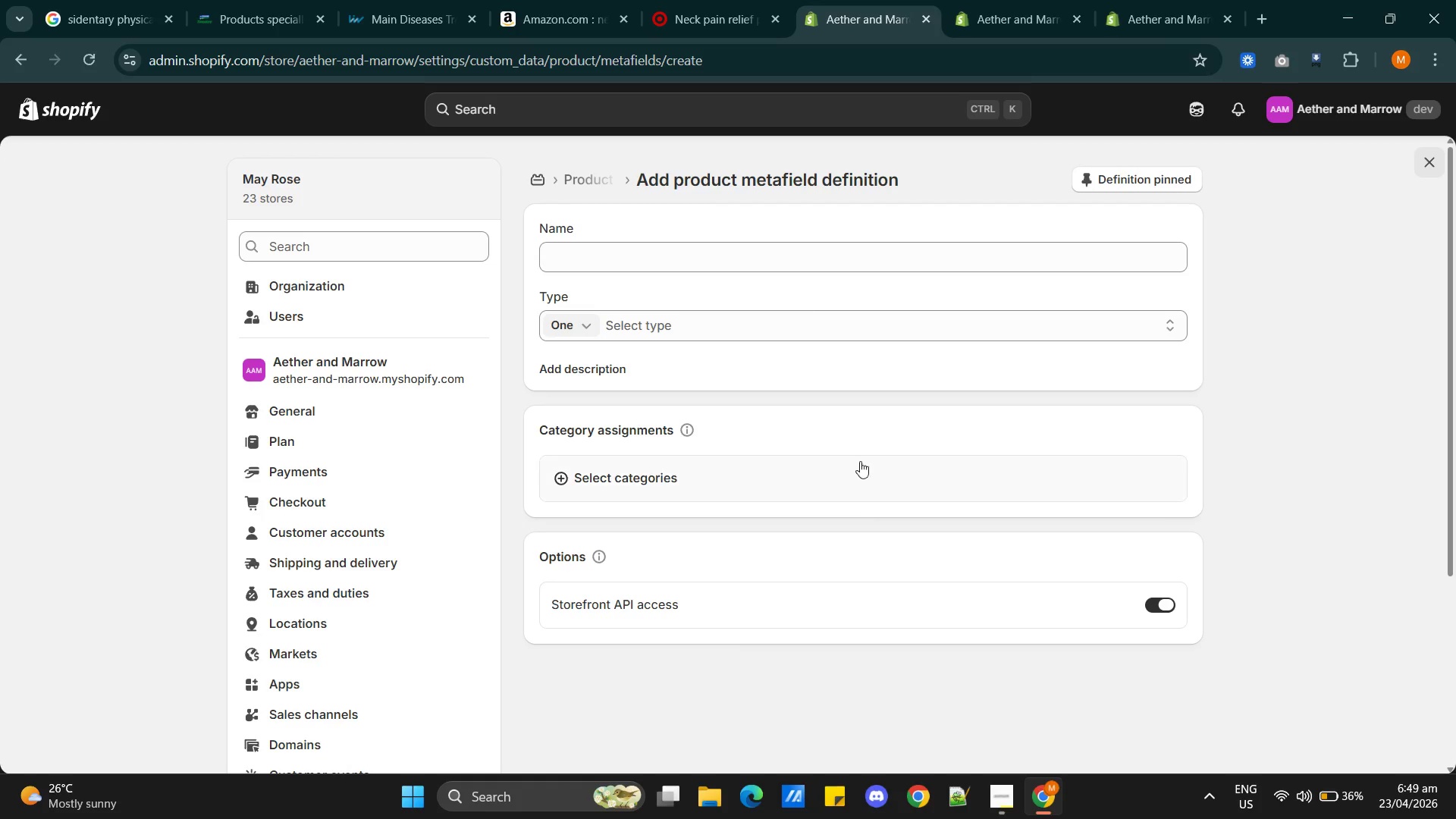 
left_click([652, 256])
 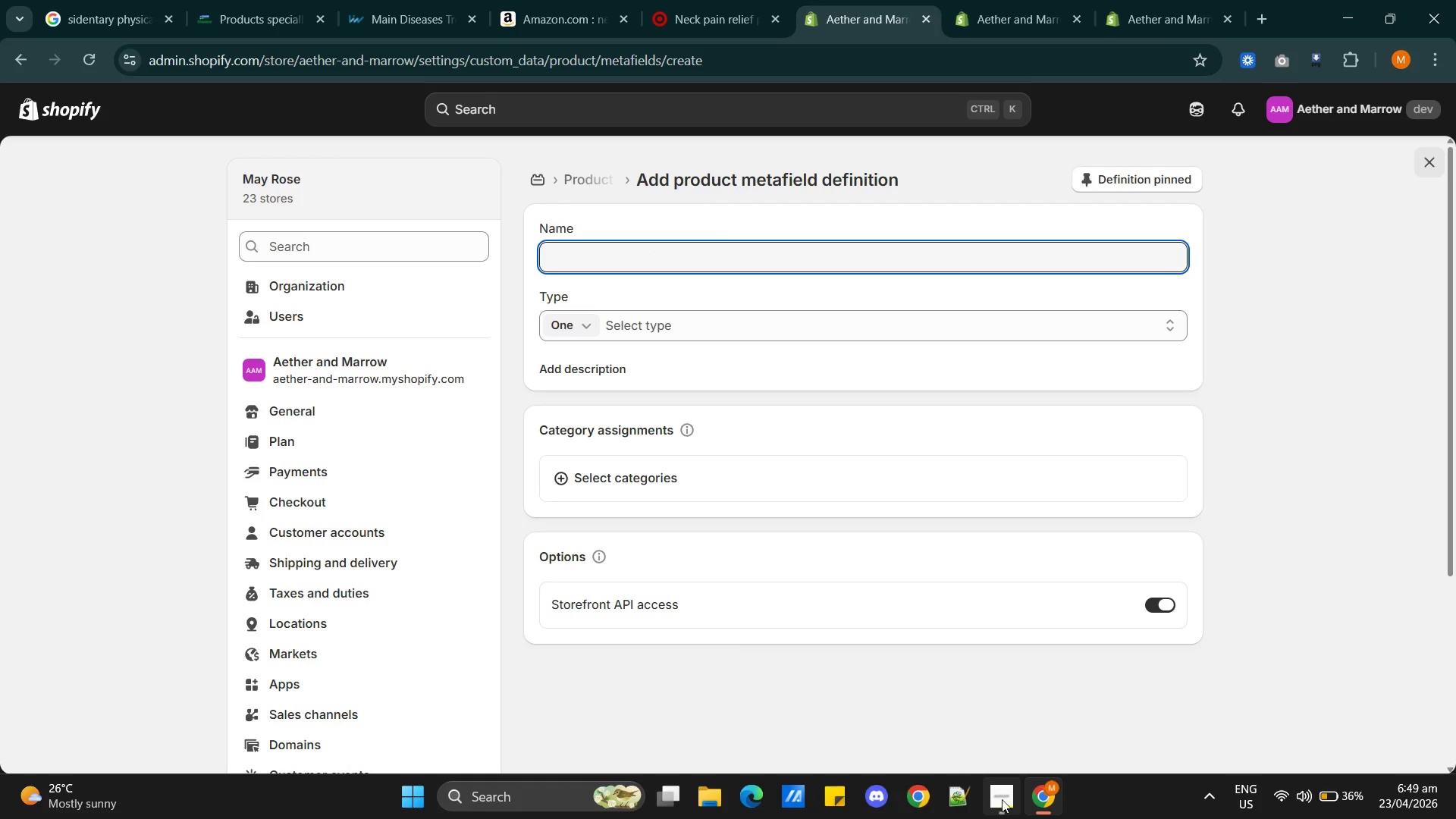 
left_click([999, 795])